 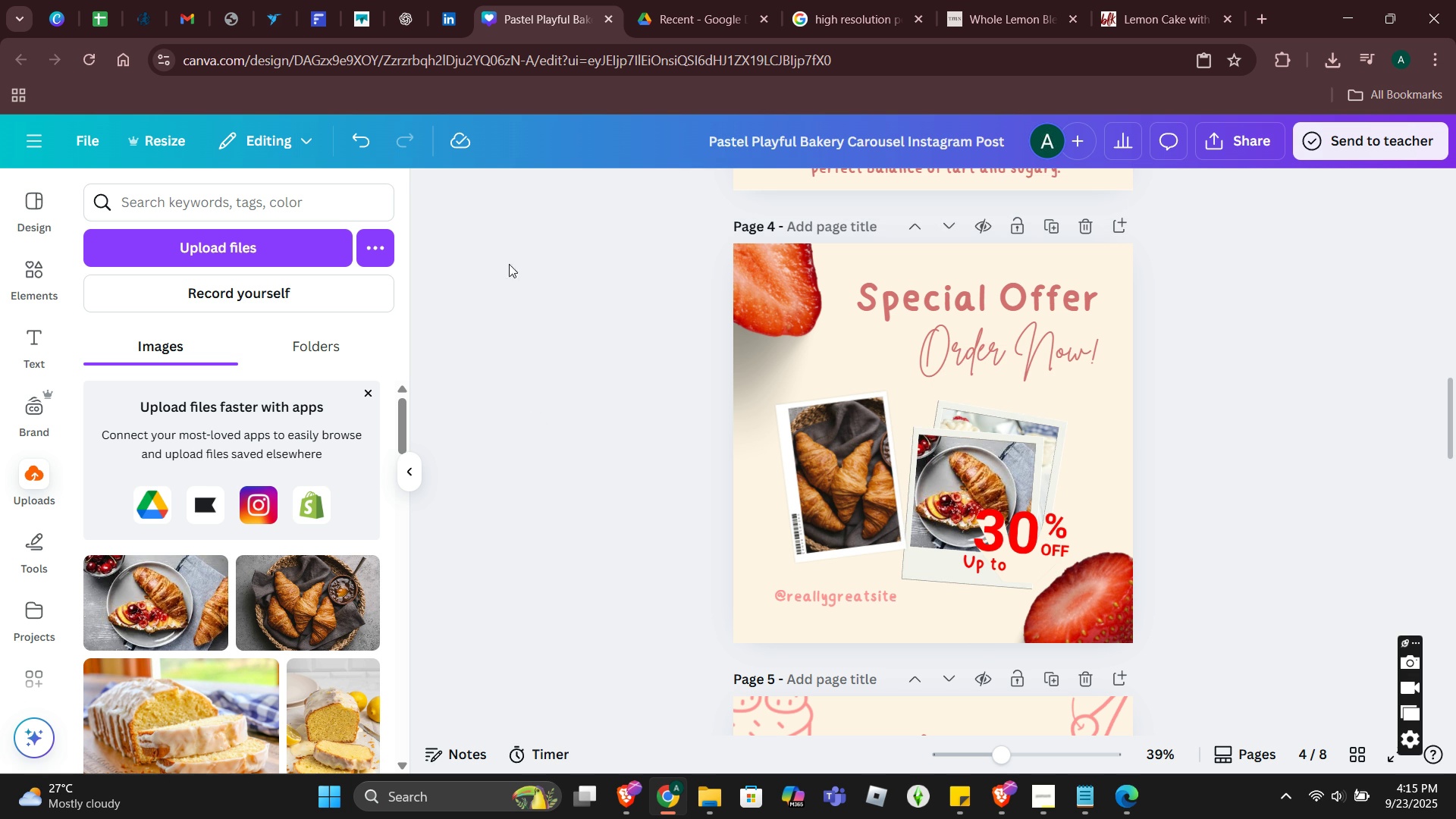 
left_click([358, 132])
 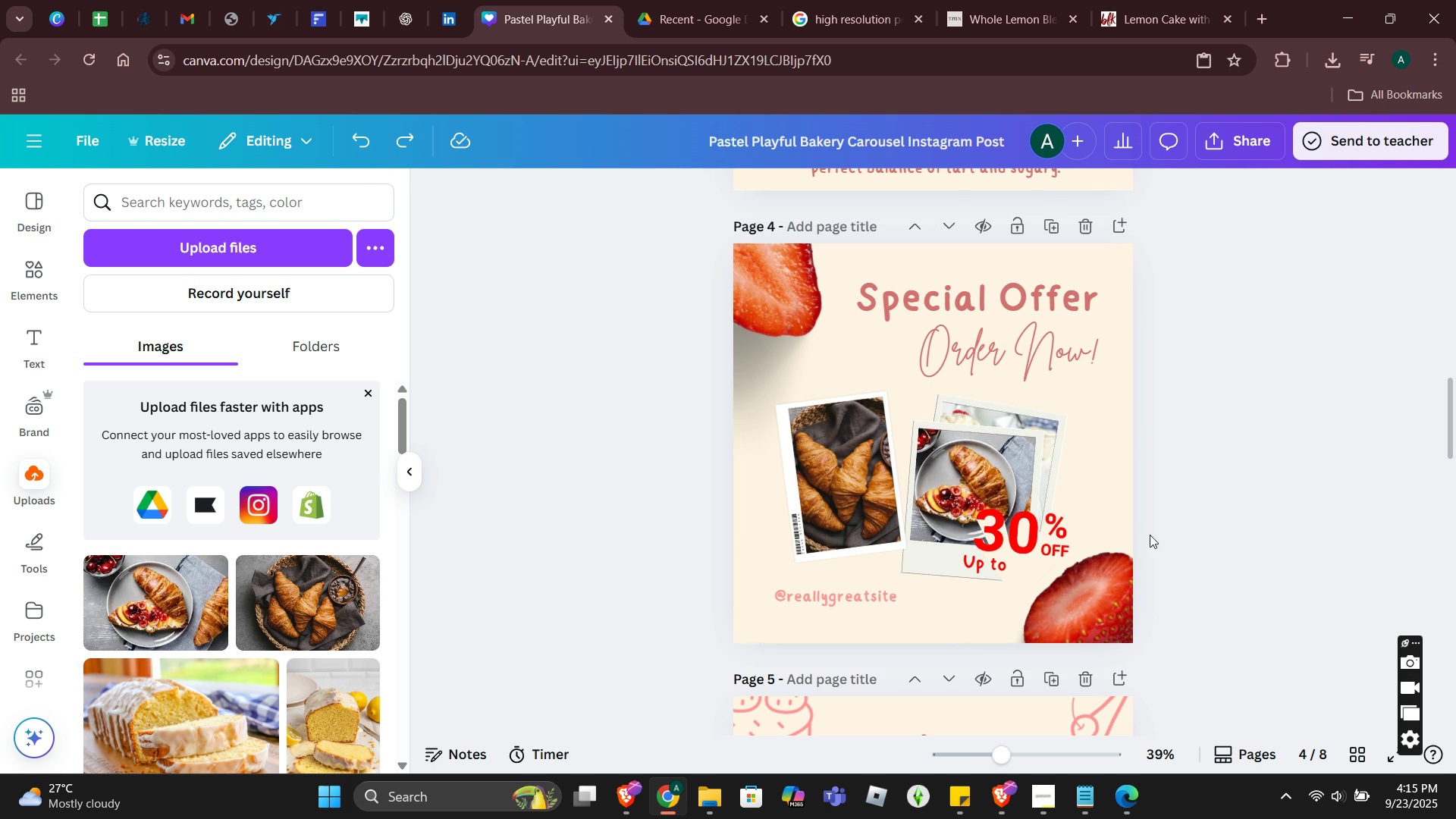 
left_click([1045, 539])
 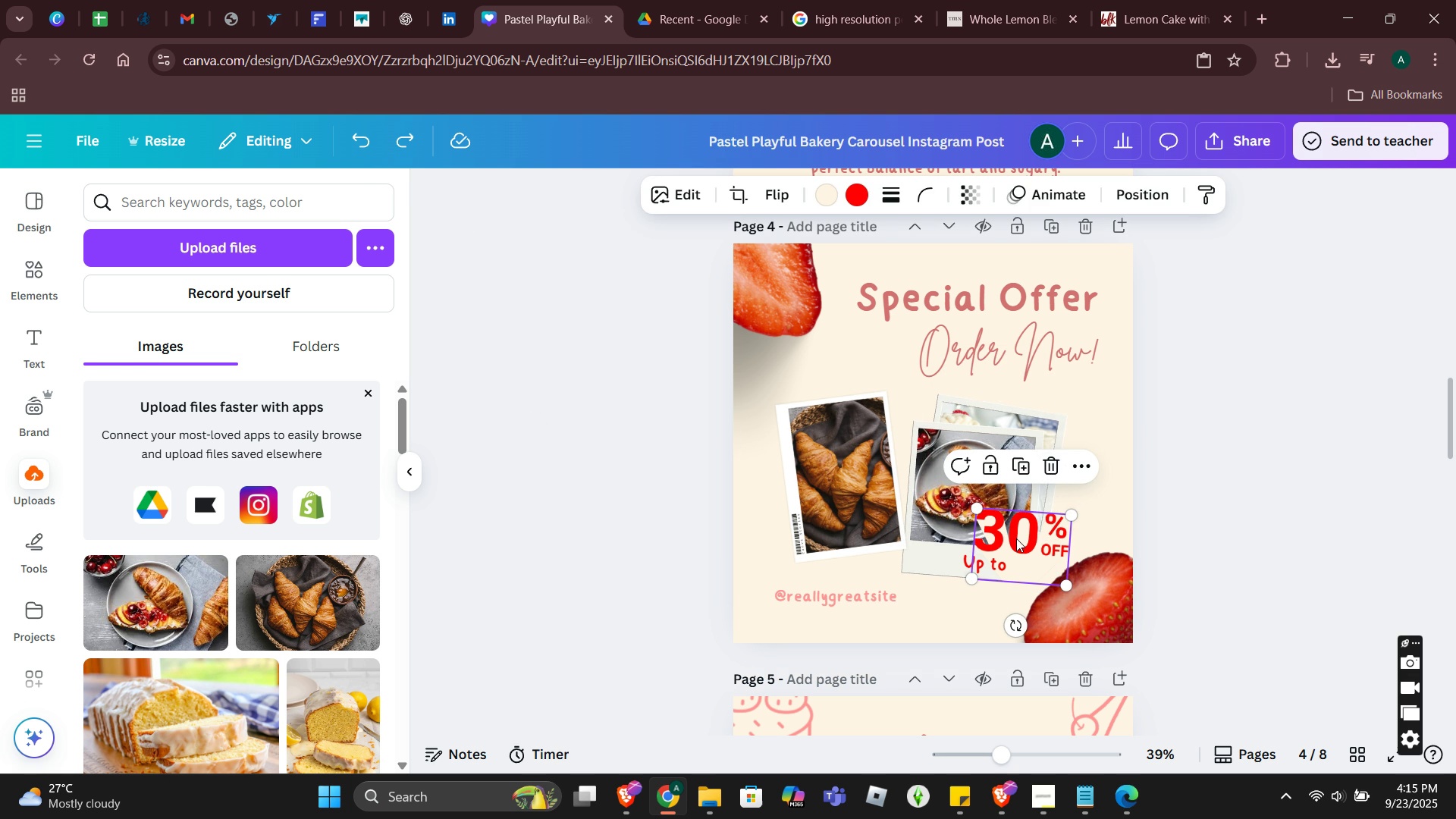 
double_click([1016, 538])
 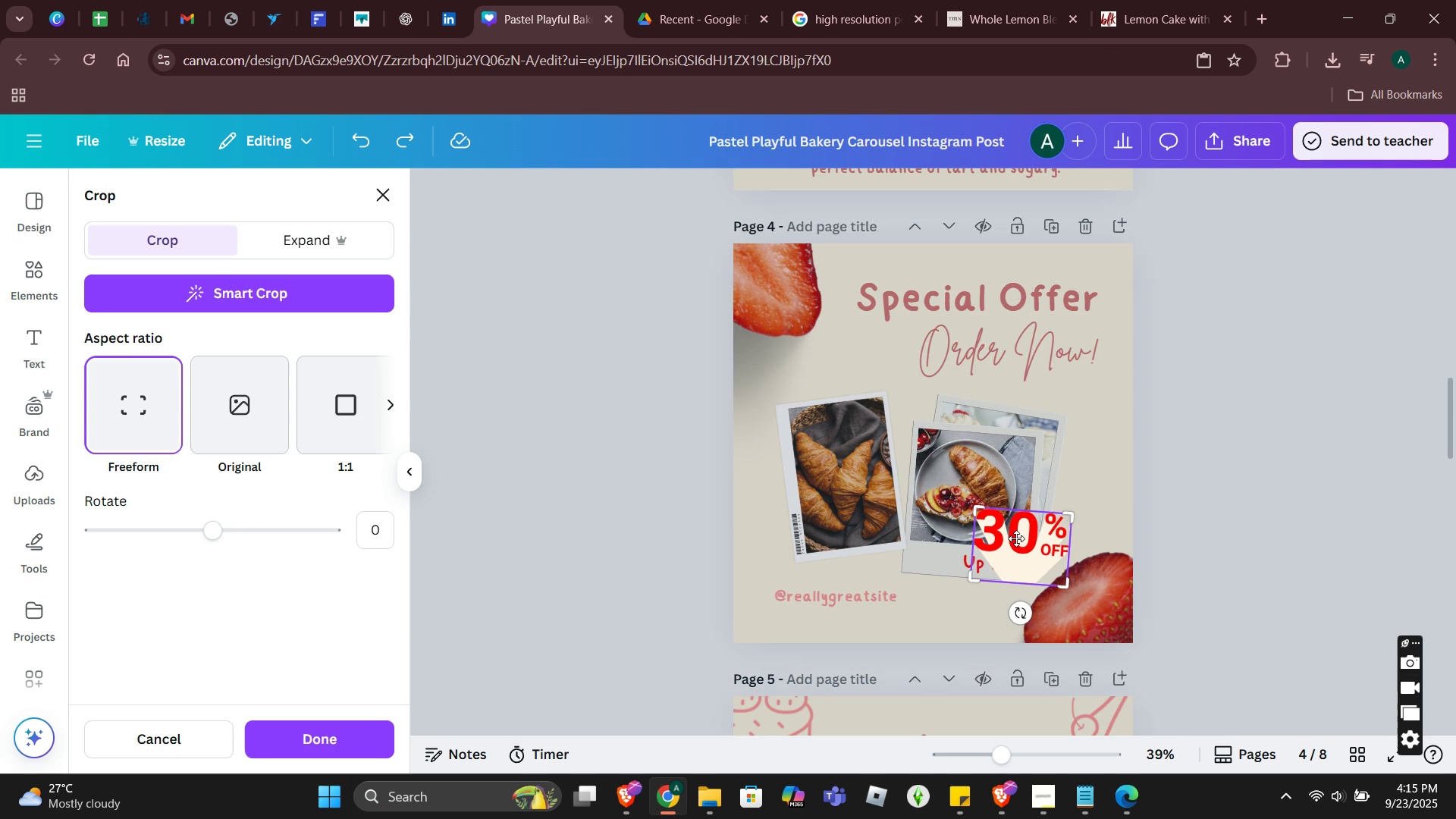 
triple_click([1016, 538])
 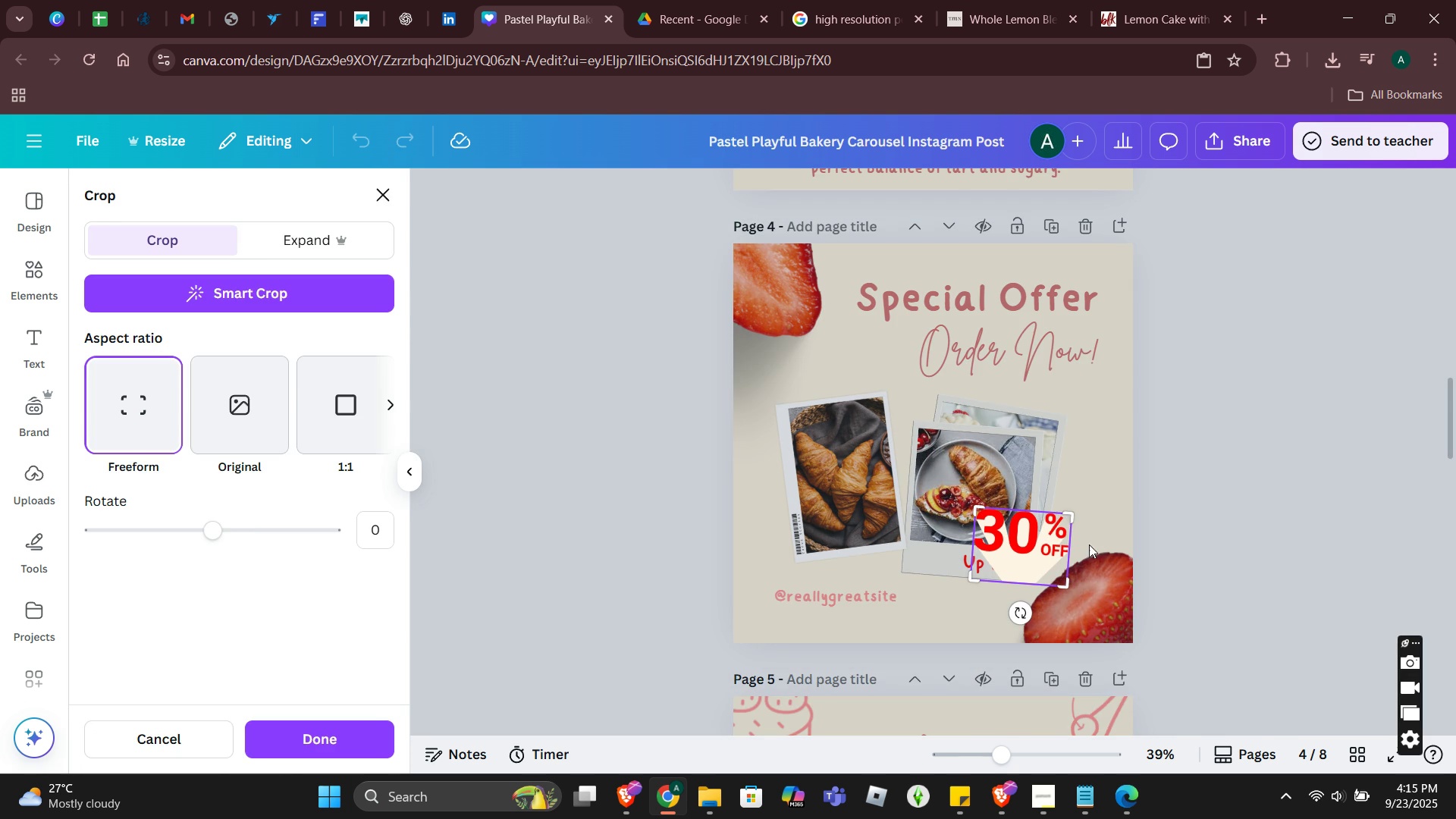 
left_click([1105, 515])